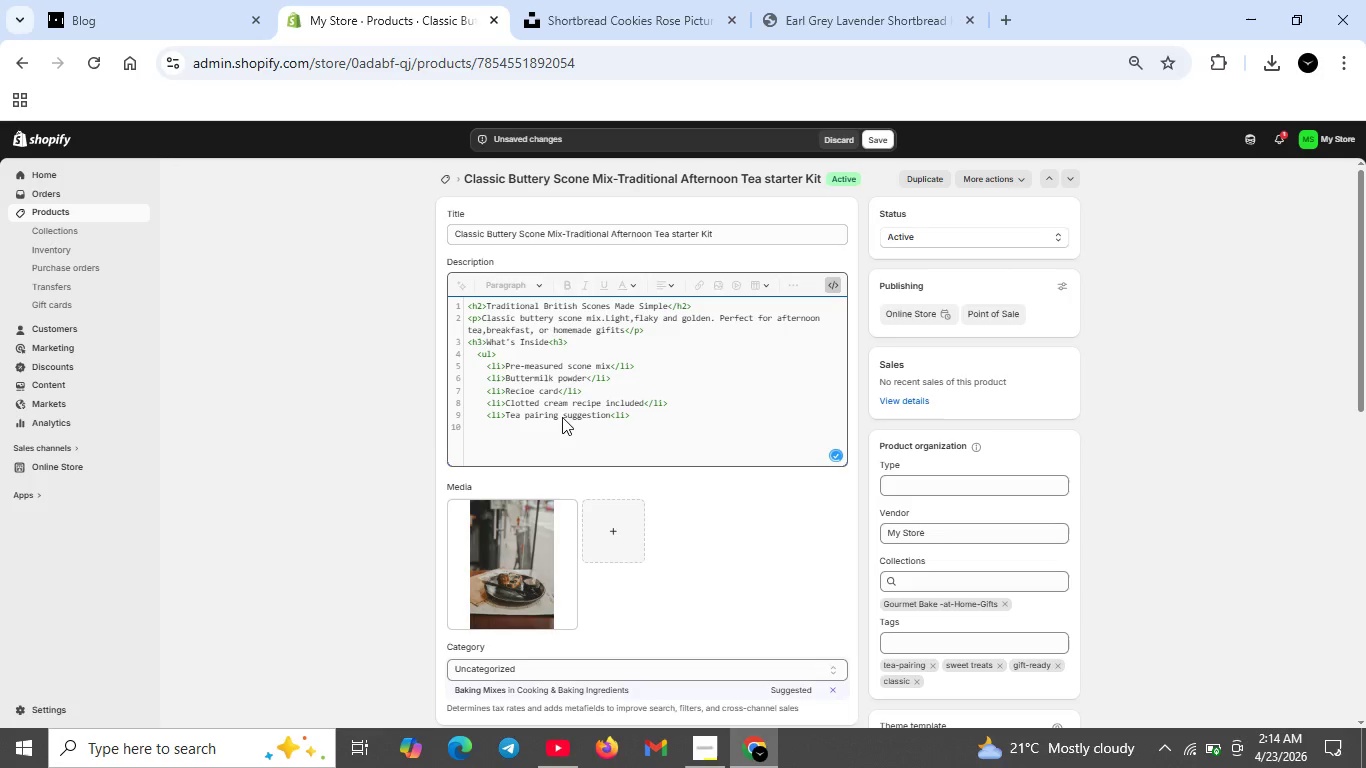 
type(</ul>)
 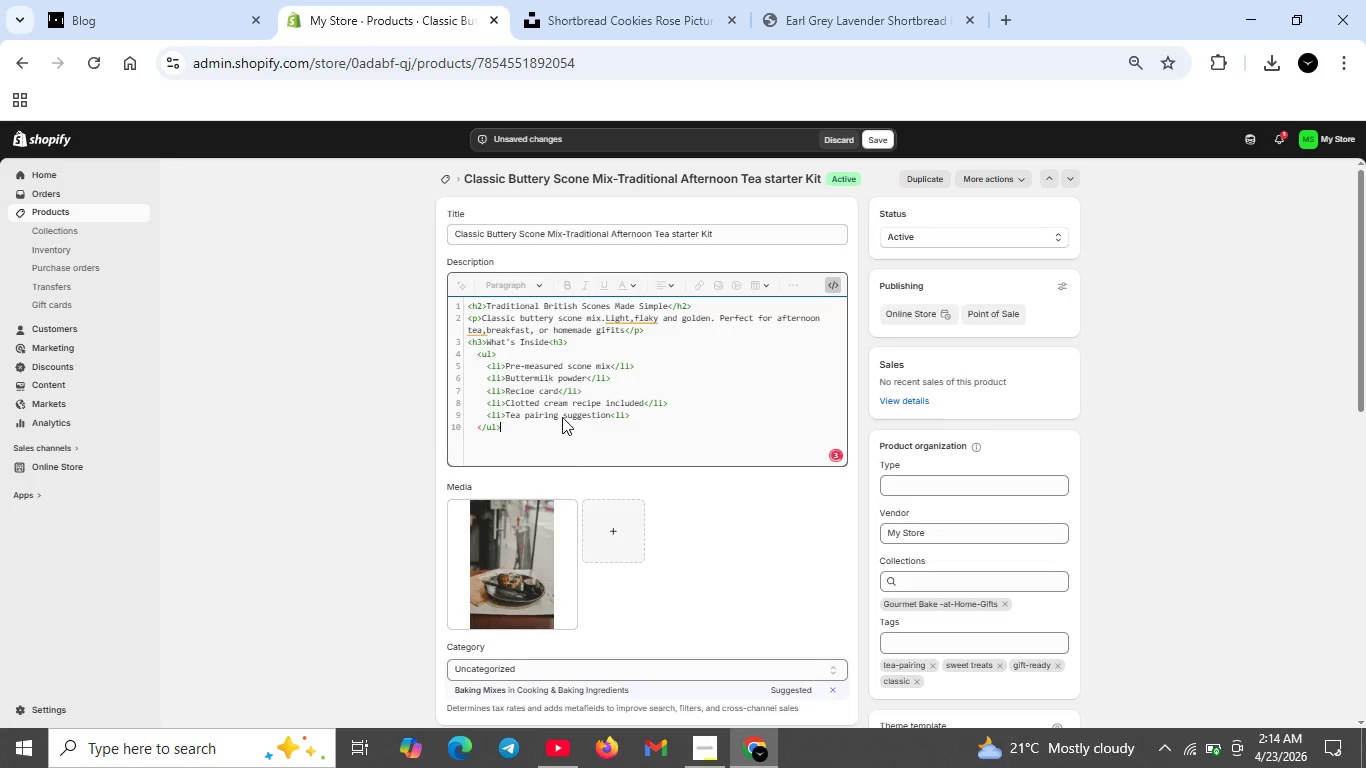 
key(Shift+Enter)
 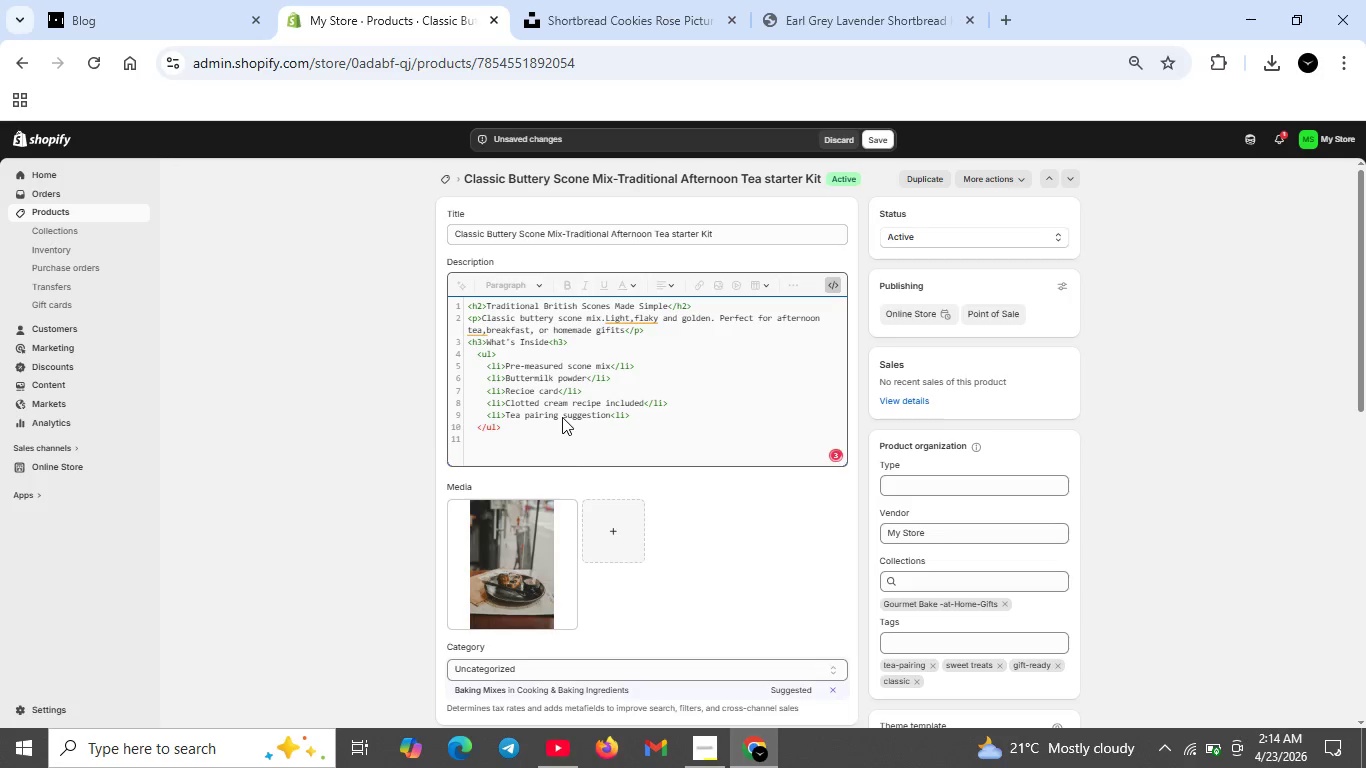 
type(<p>Makes 12 cone)
key(Backspace)
key(Backspace)
key(Backspace)
key(Backspace)
key(Backspace)
type( scones.Add dried fruit or cheese to customise.</p>)
 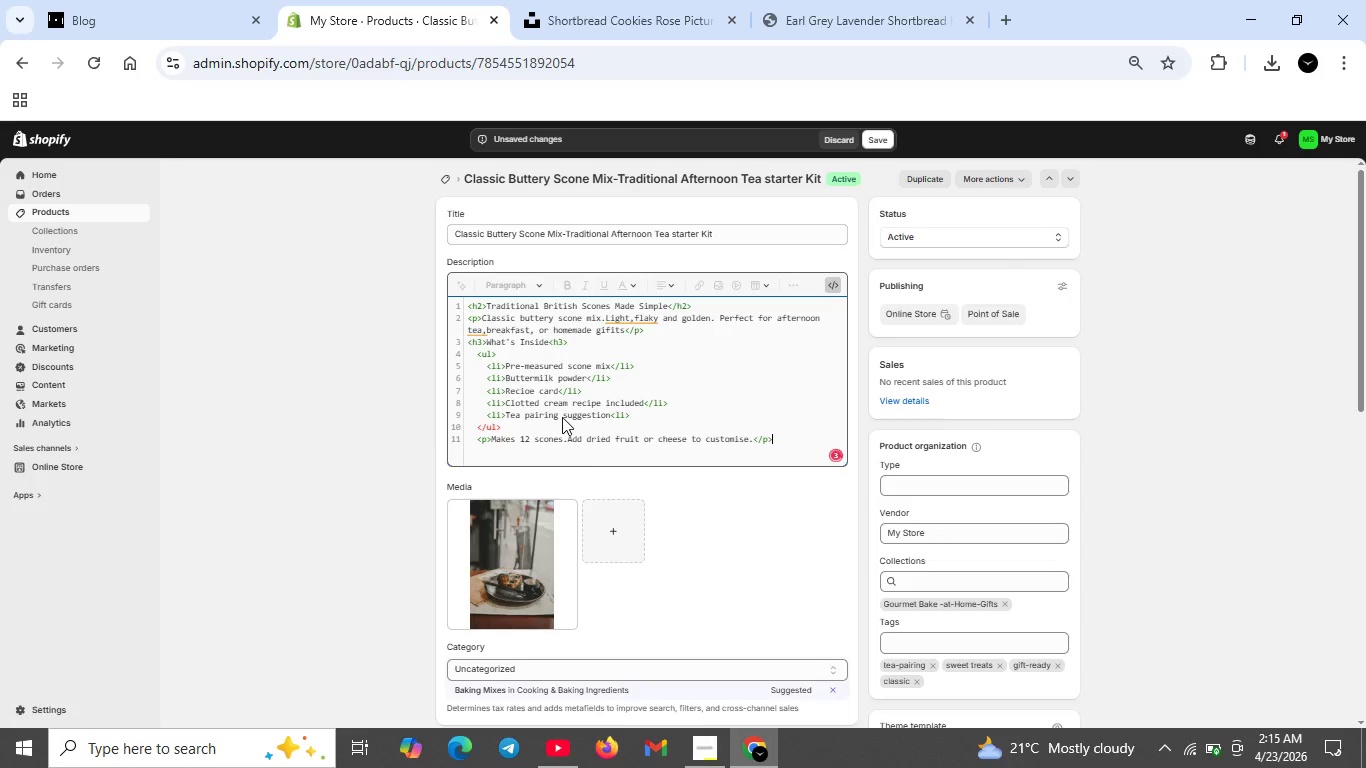 
left_click([569, 439])
 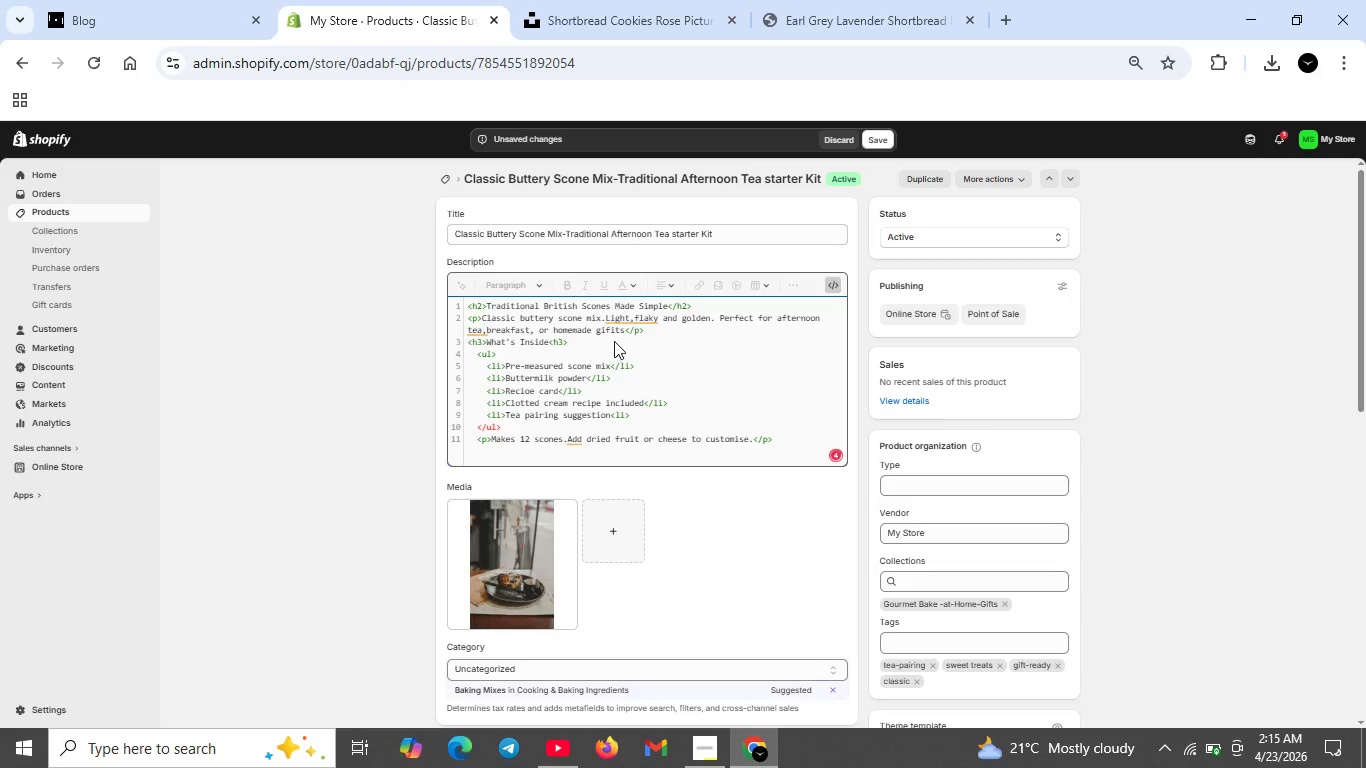 
left_click([622, 320])
 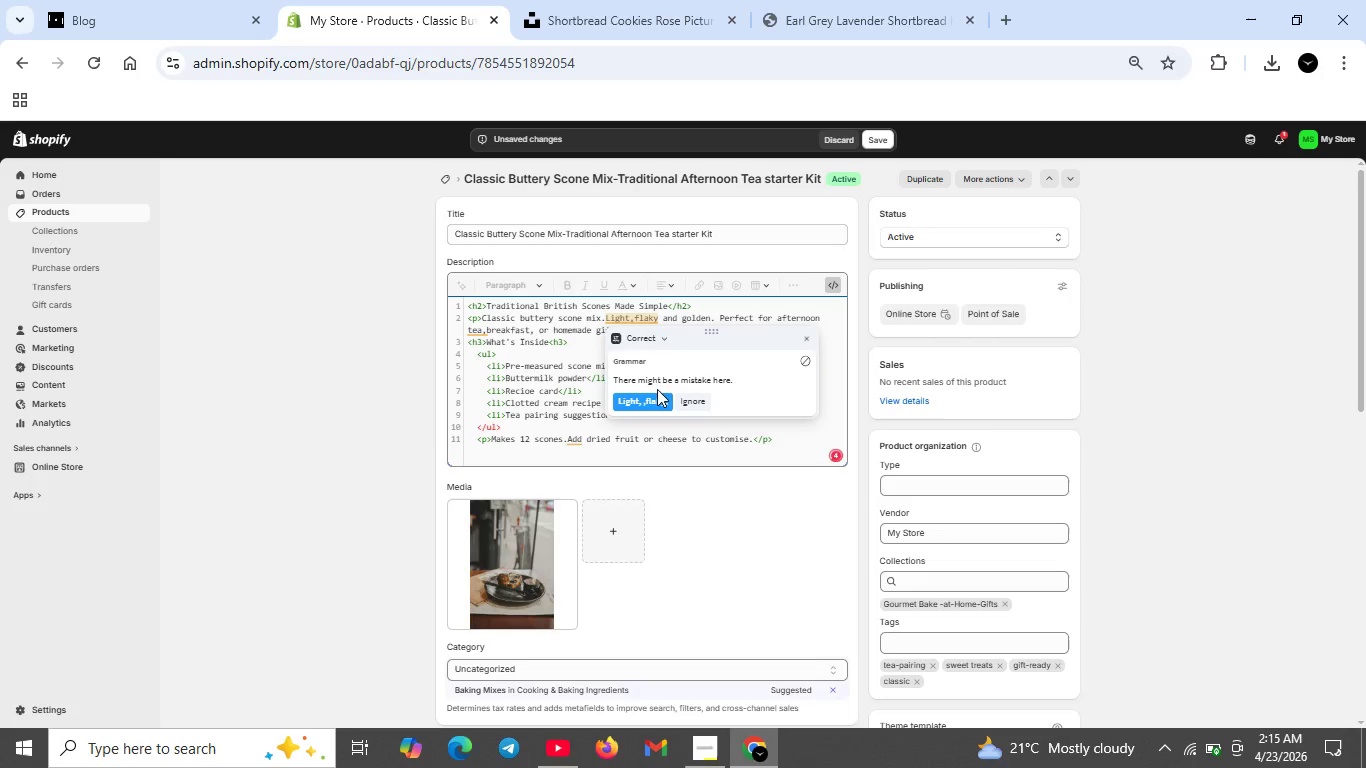 
left_click([655, 394])
 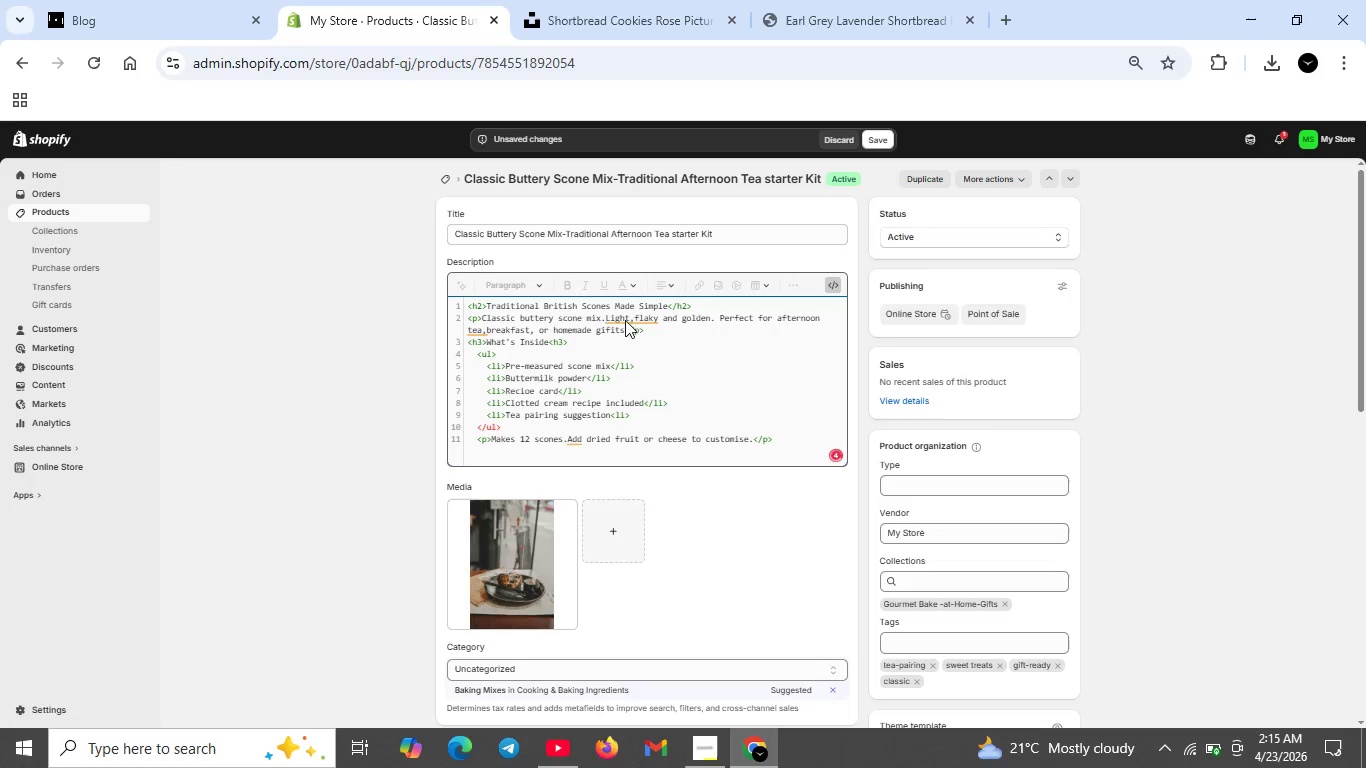 
left_click([477, 331])
 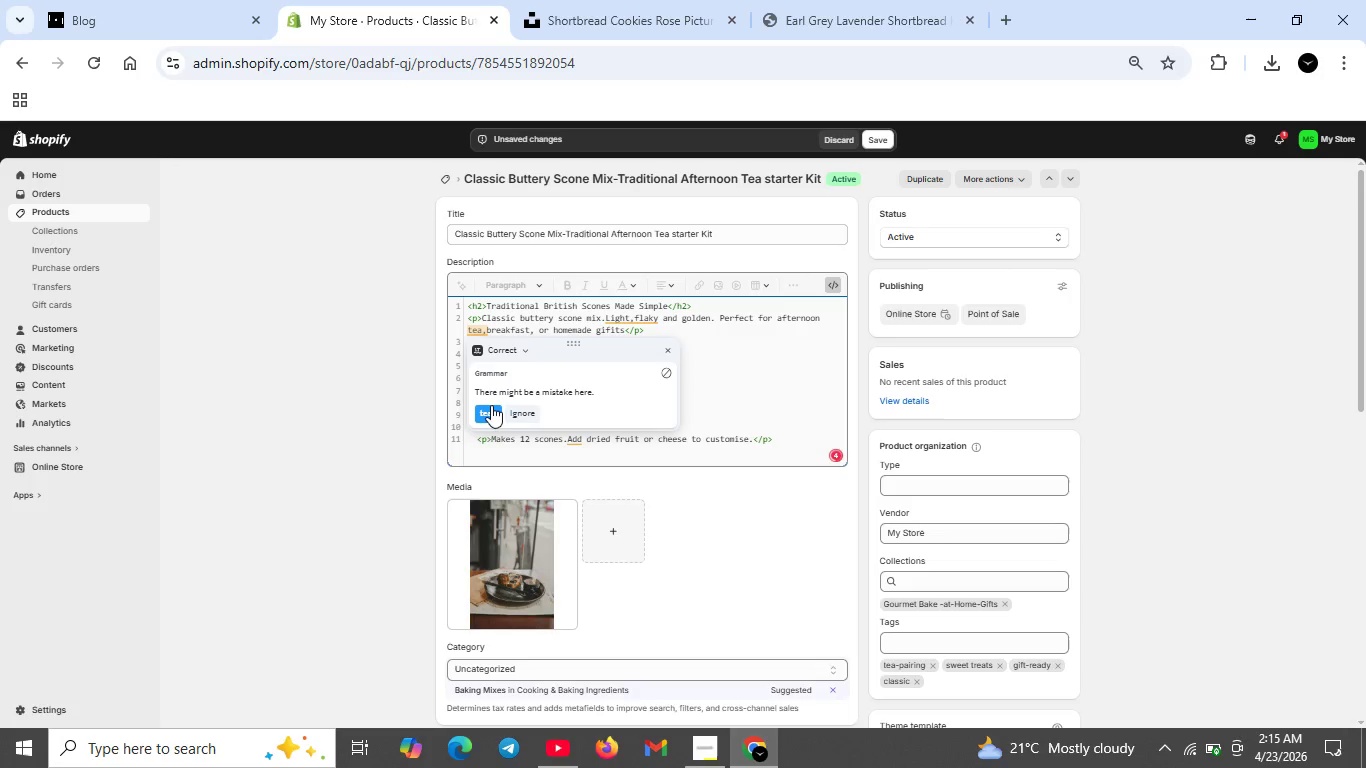 
left_click([489, 411])
 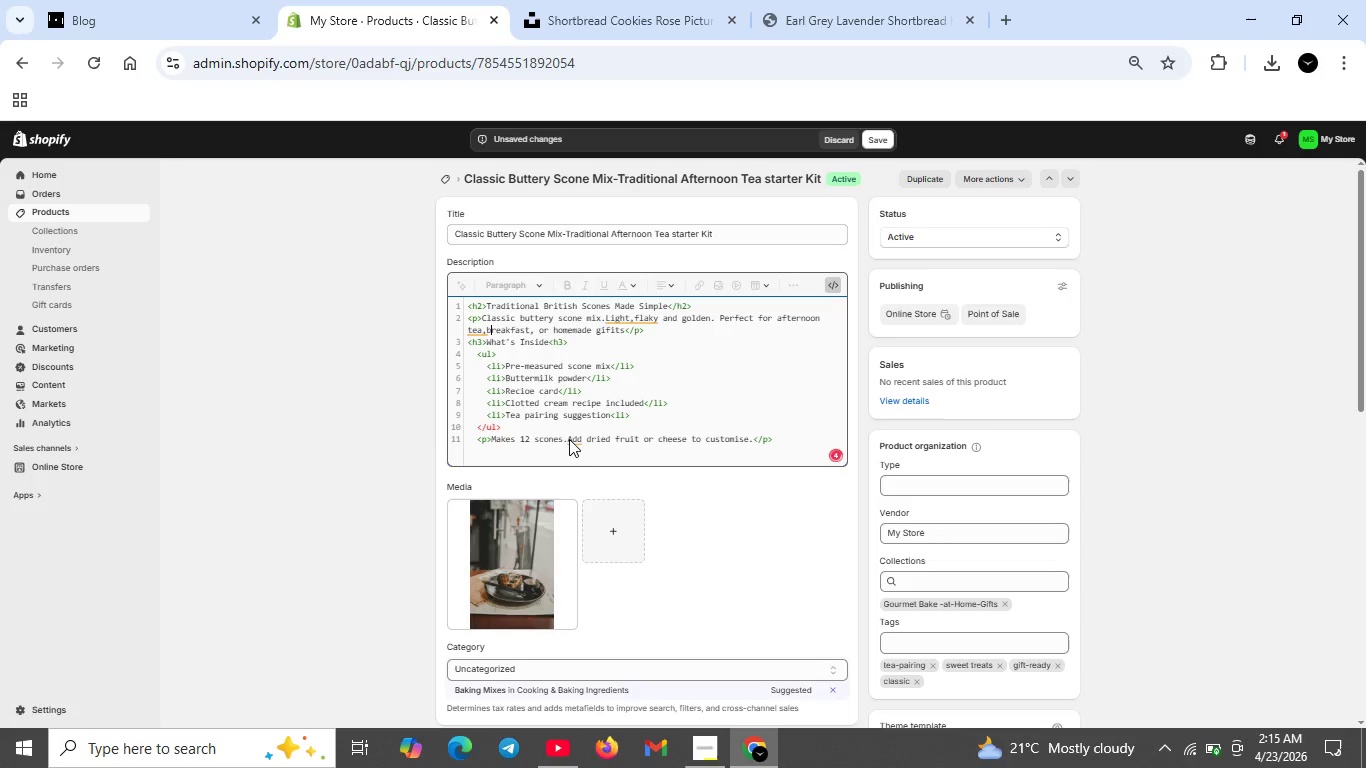 
left_click([567, 439])
 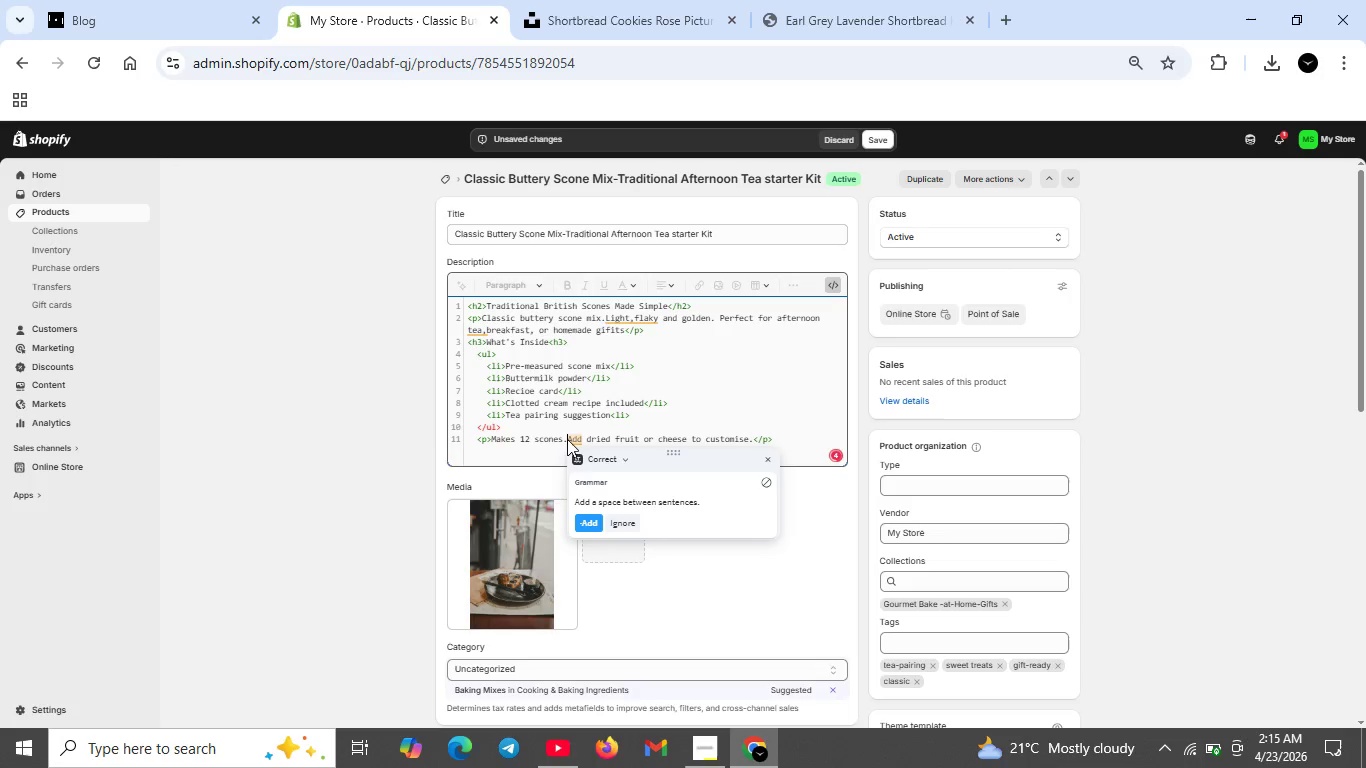 
key(Space)
 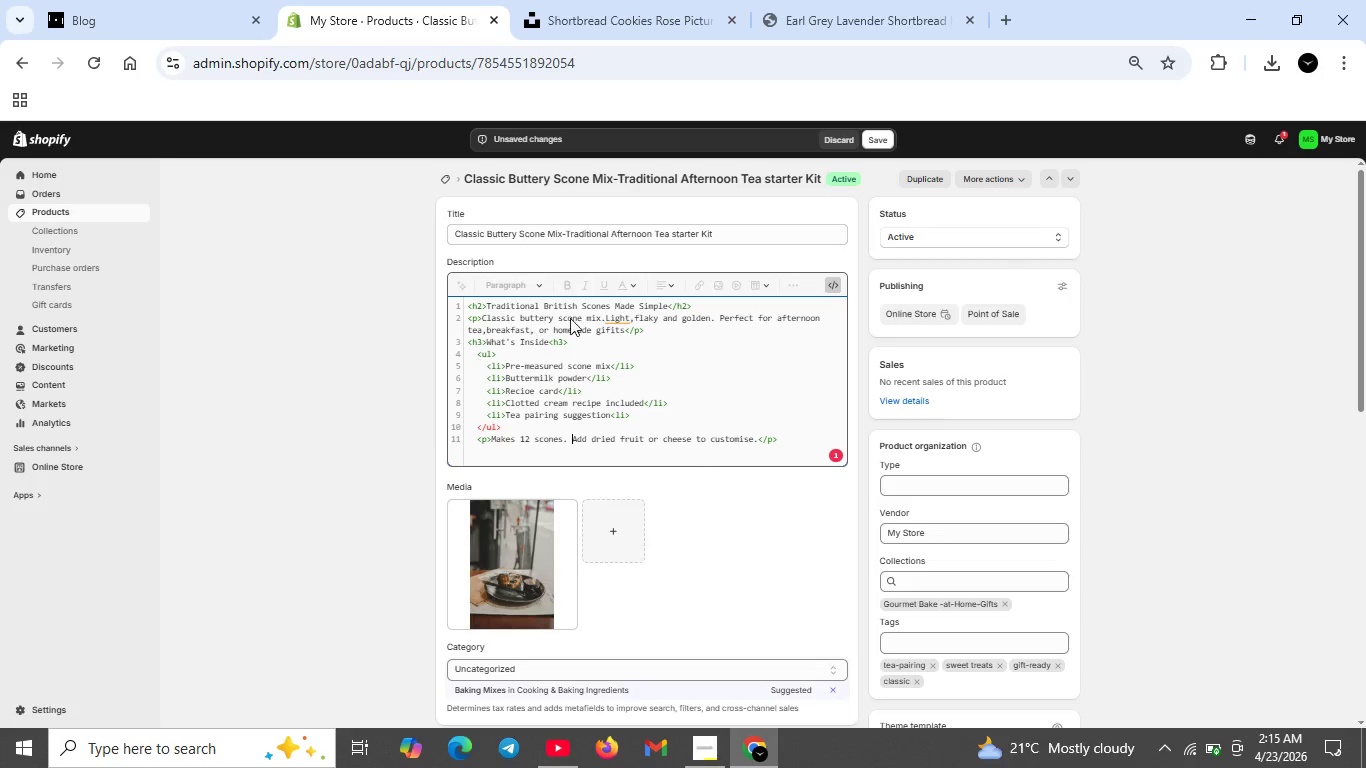 
wait(7.34)
 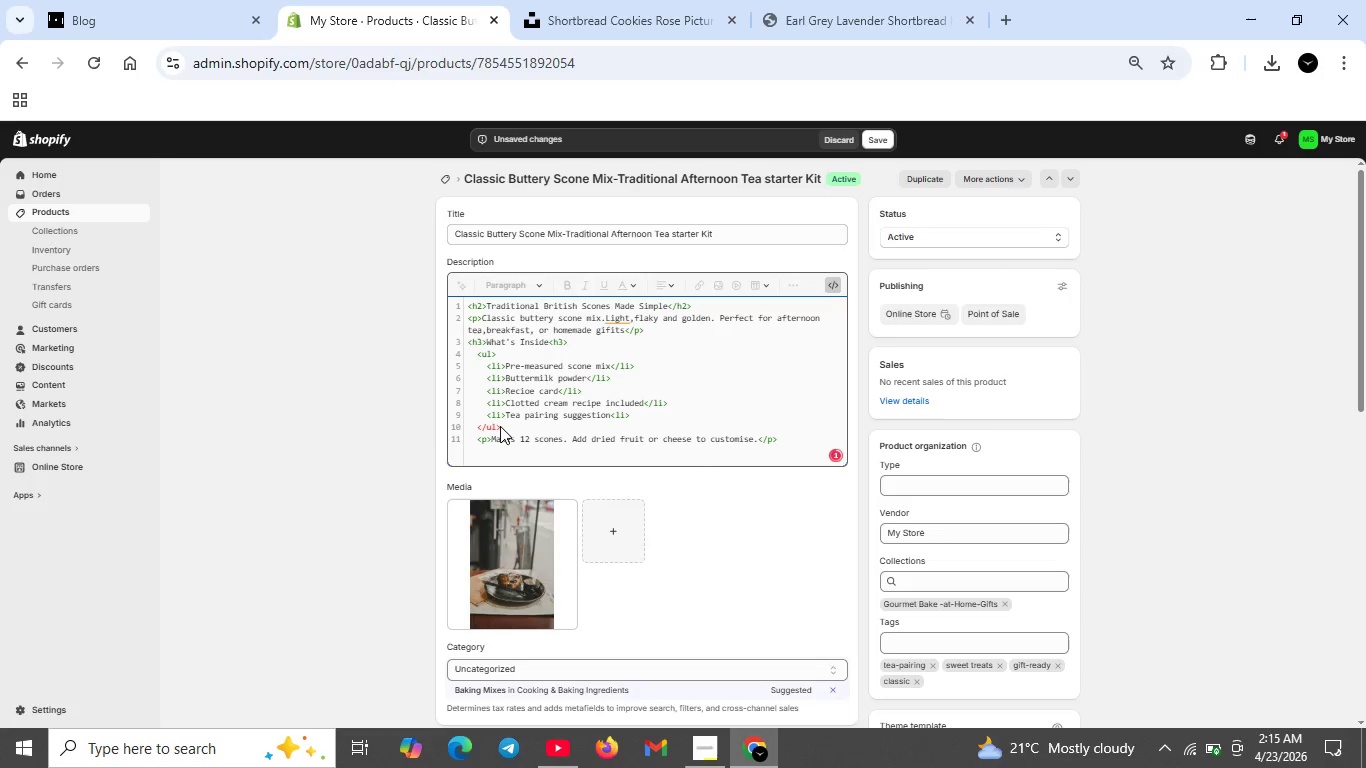 
left_click([878, 140])
 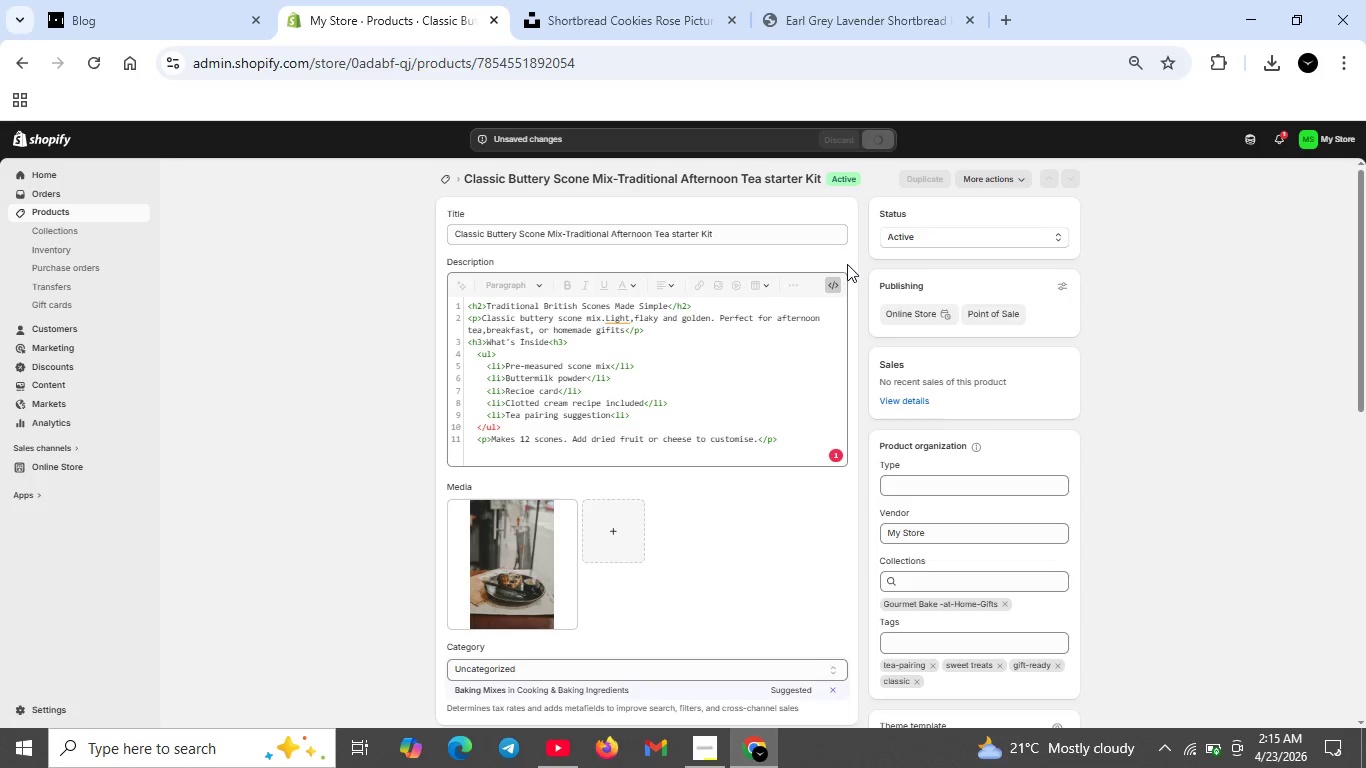 
wait(9.58)
 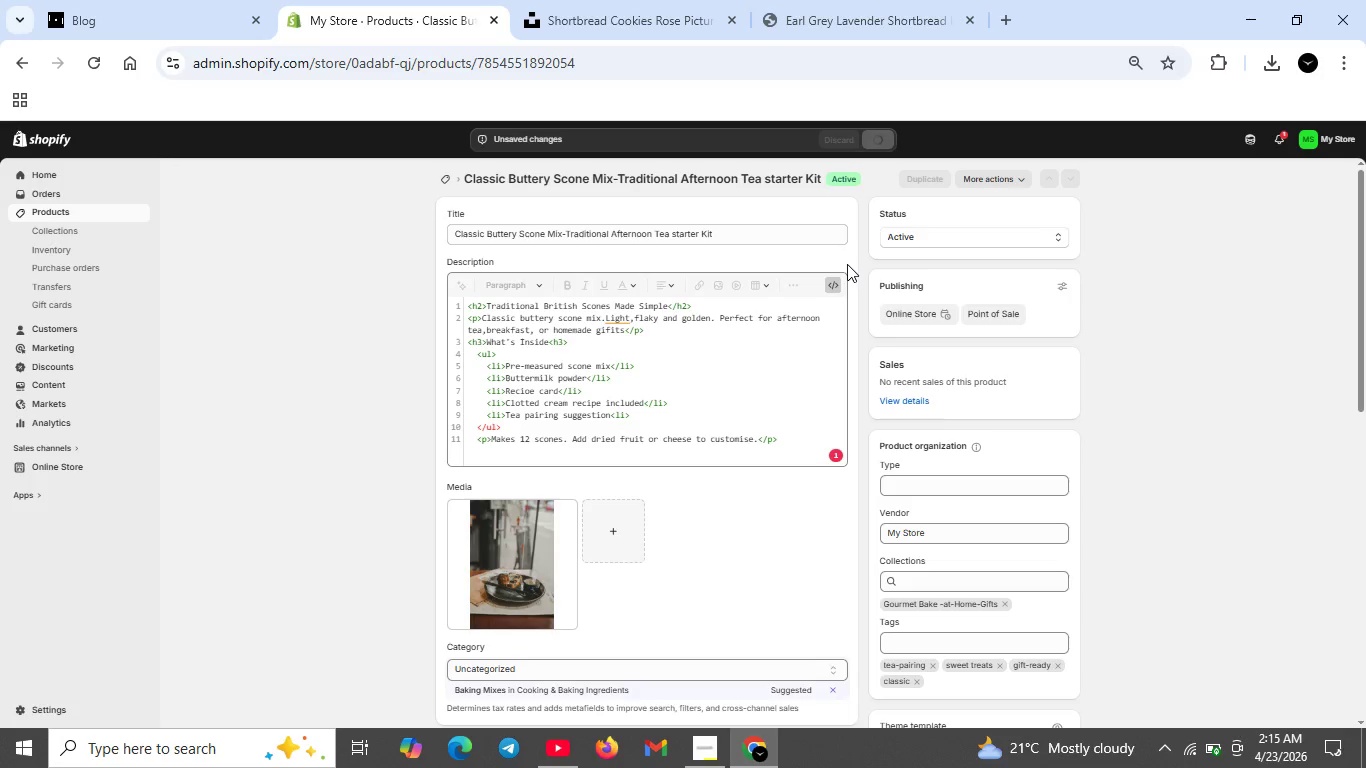 
left_click([706, 737])